 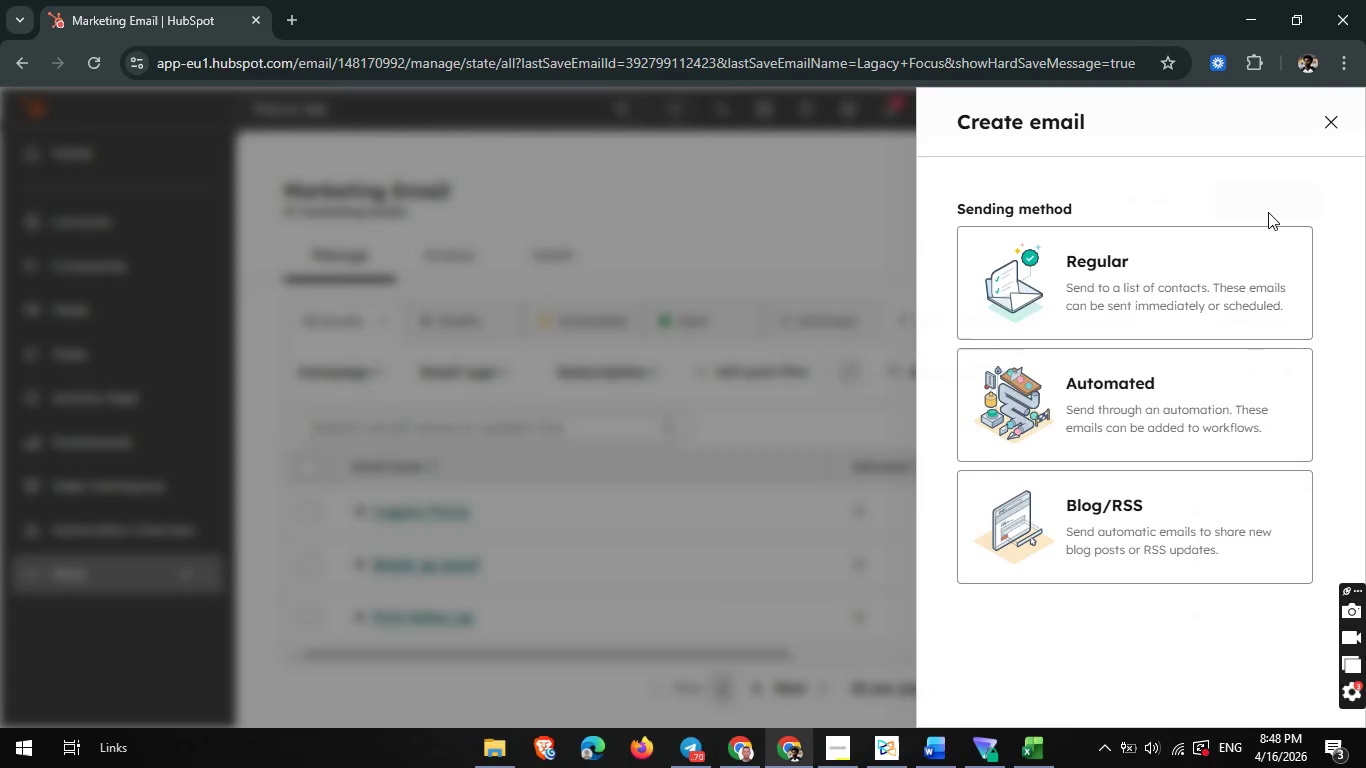 
left_click([1115, 405])
 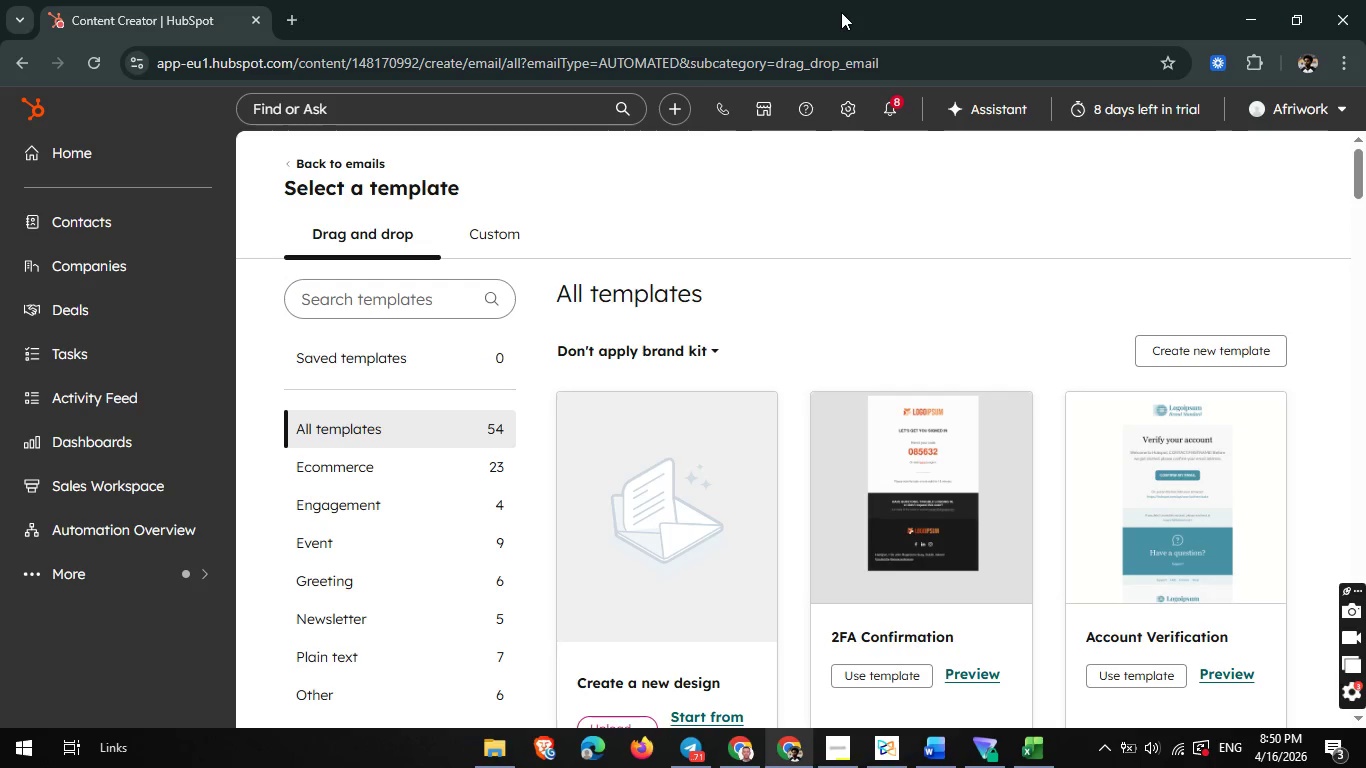 
wait(114.44)
 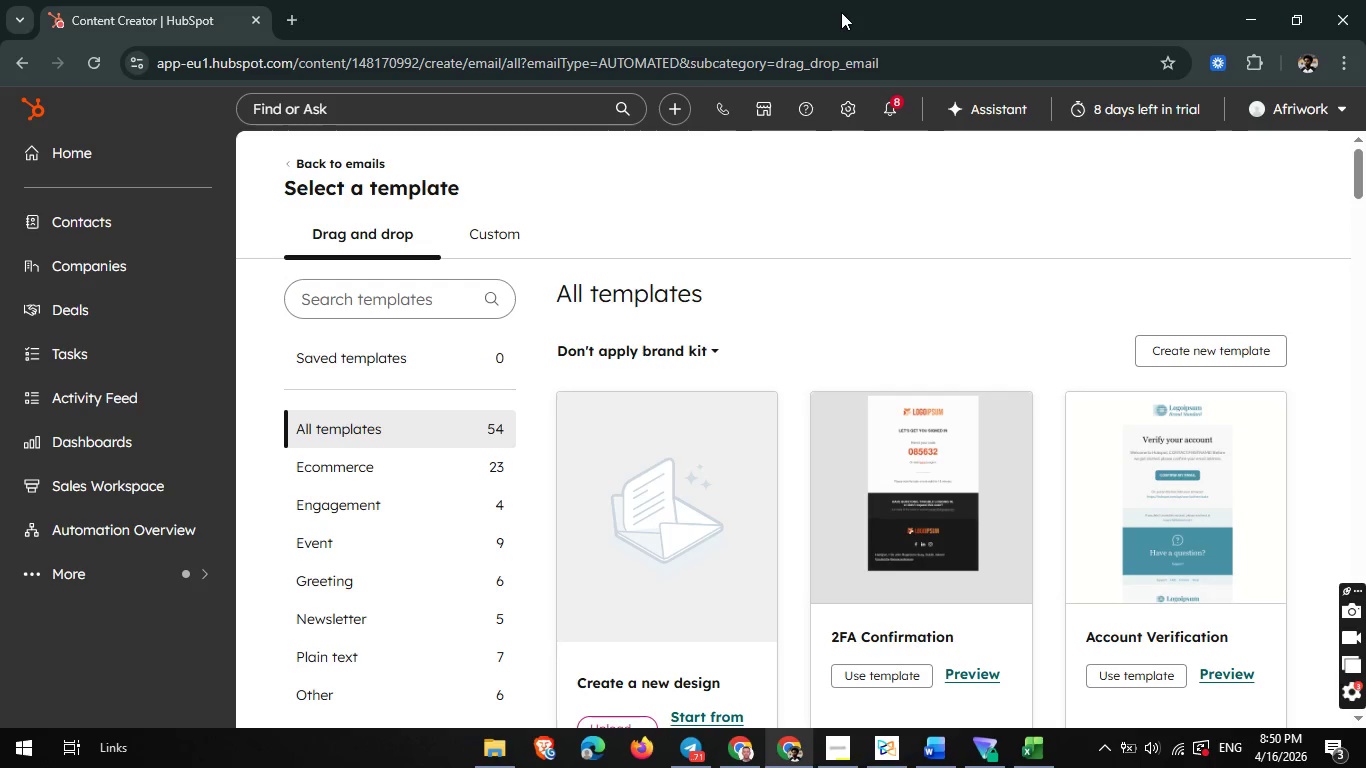 
scroll: coordinate [852, 395], scroll_direction: down, amount: 1.0
 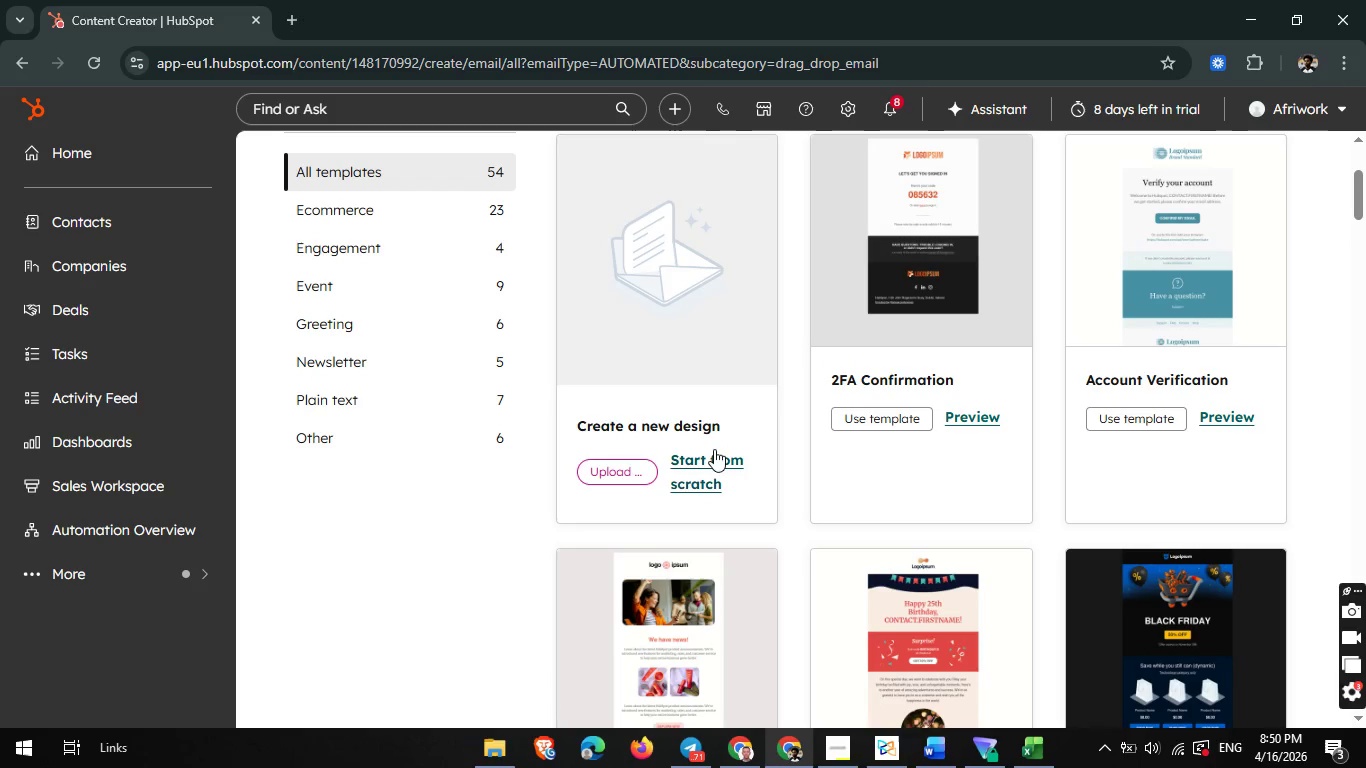 
left_click([714, 449])
 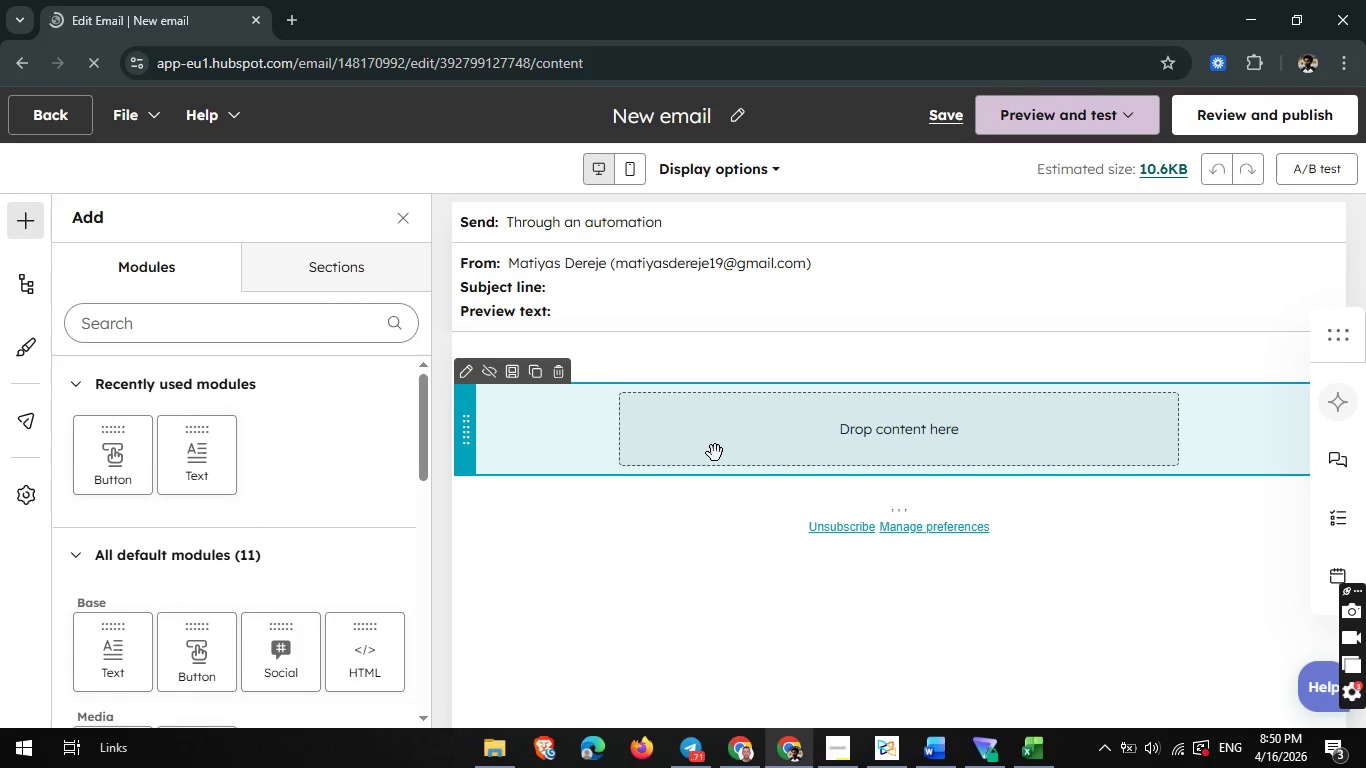 
wait(19.03)
 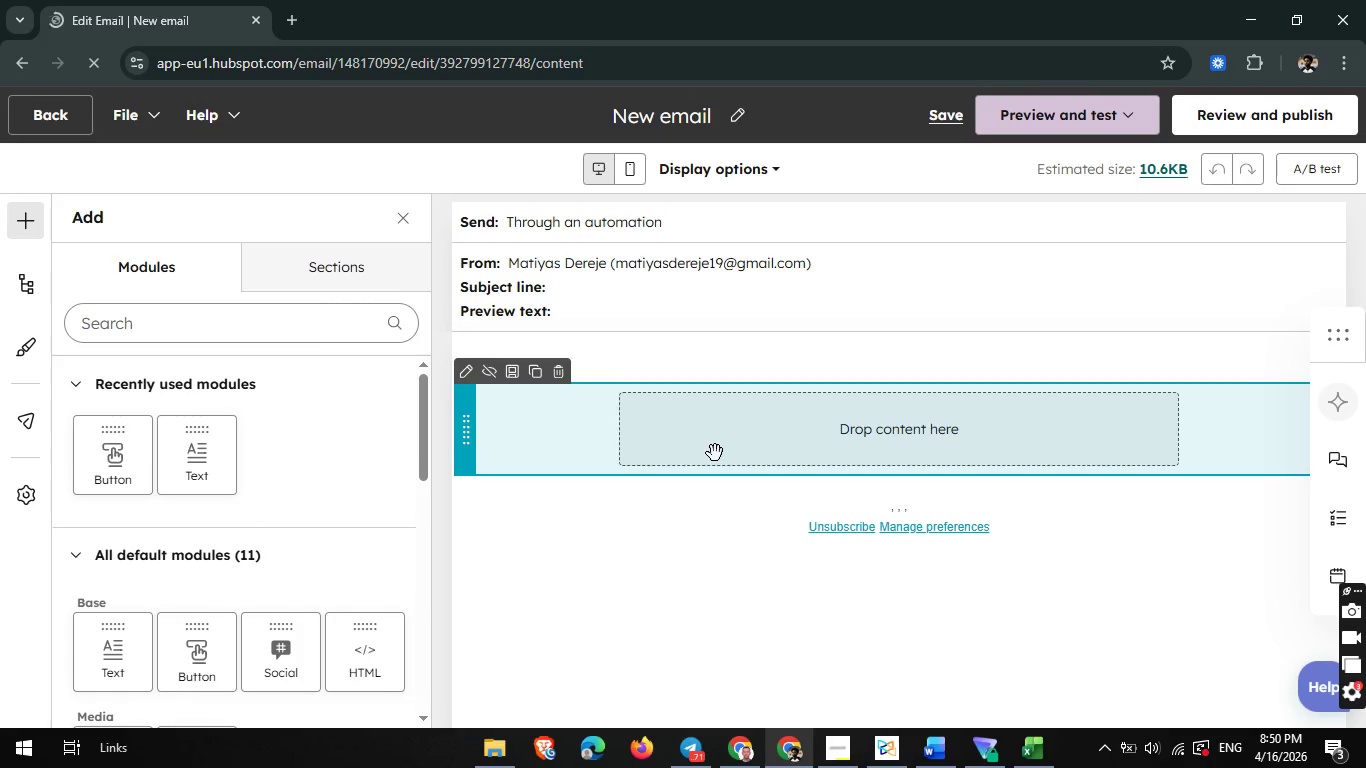 
left_click_drag(start_coordinate=[728, 464], to_coordinate=[697, 437])
 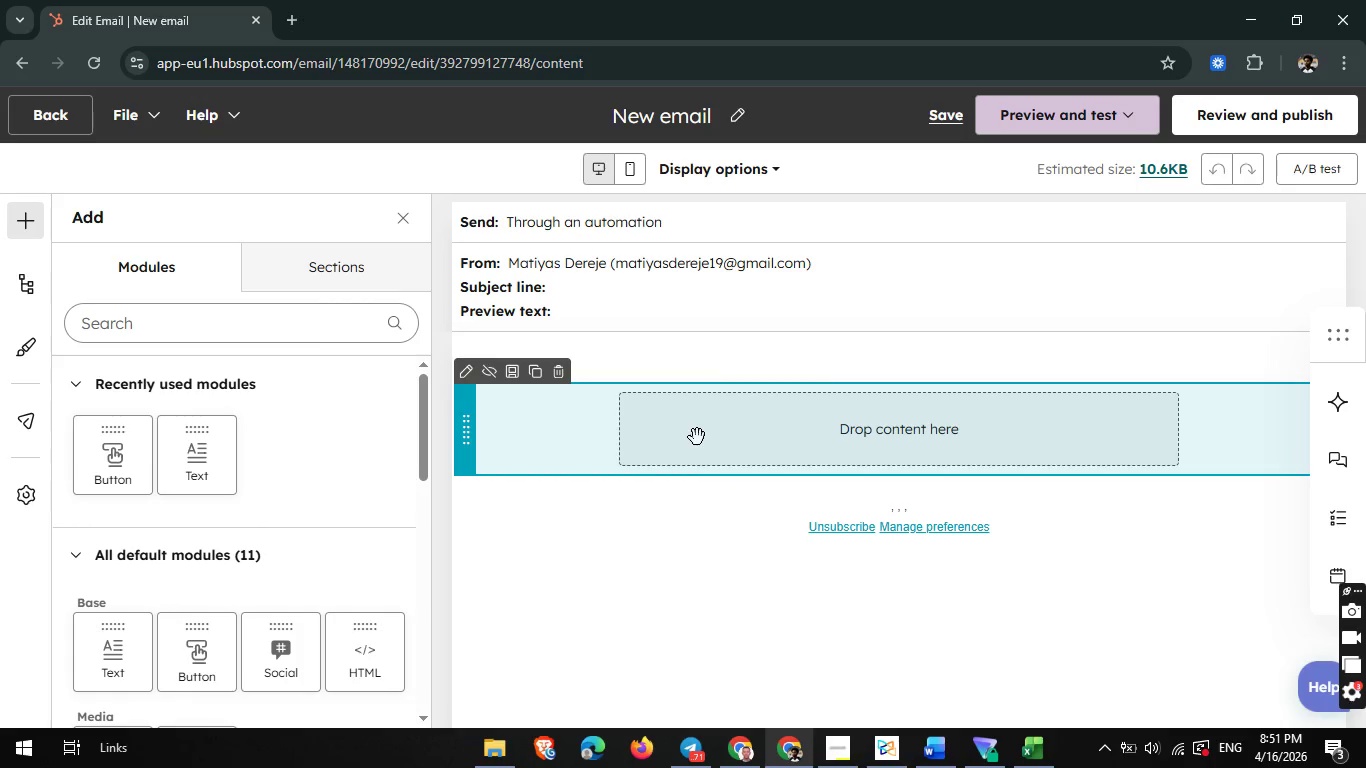 
left_click([697, 437])
 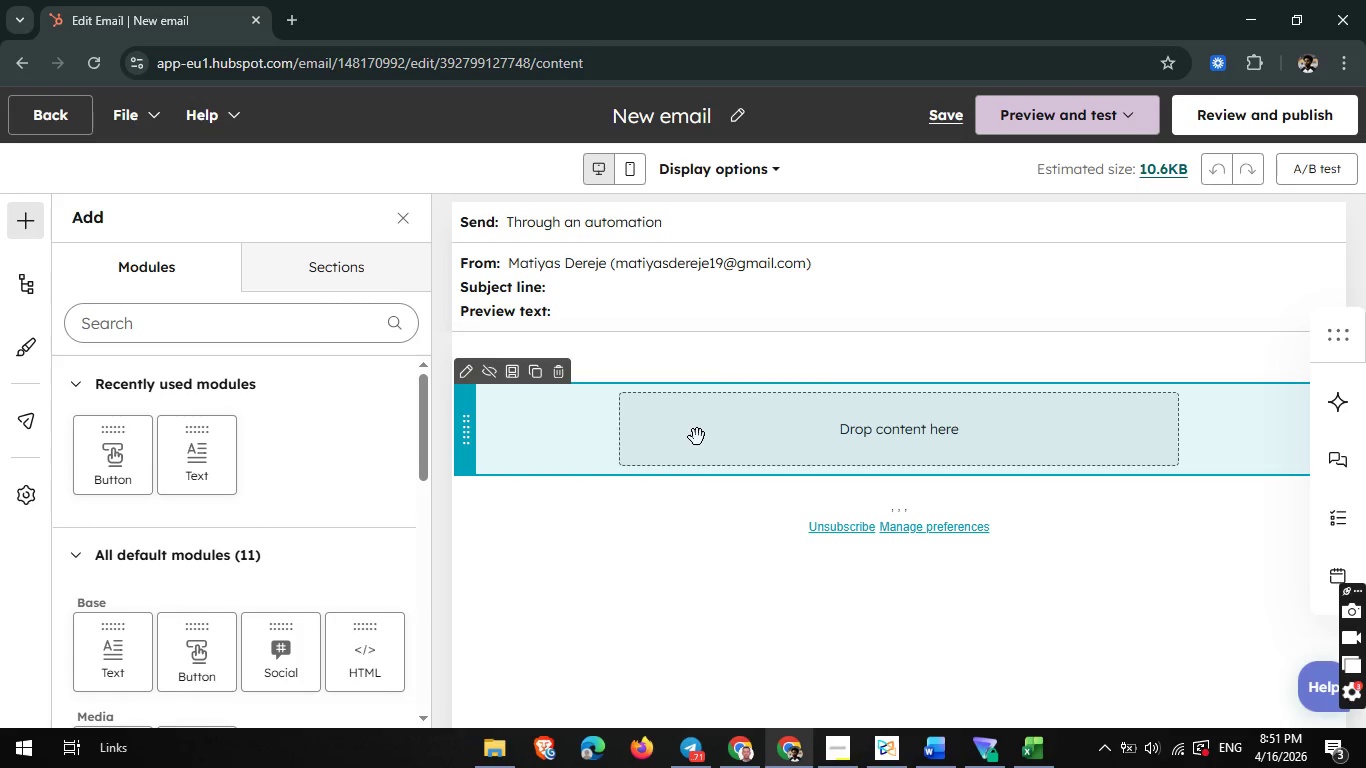 
left_click_drag(start_coordinate=[697, 437], to_coordinate=[665, 448])
 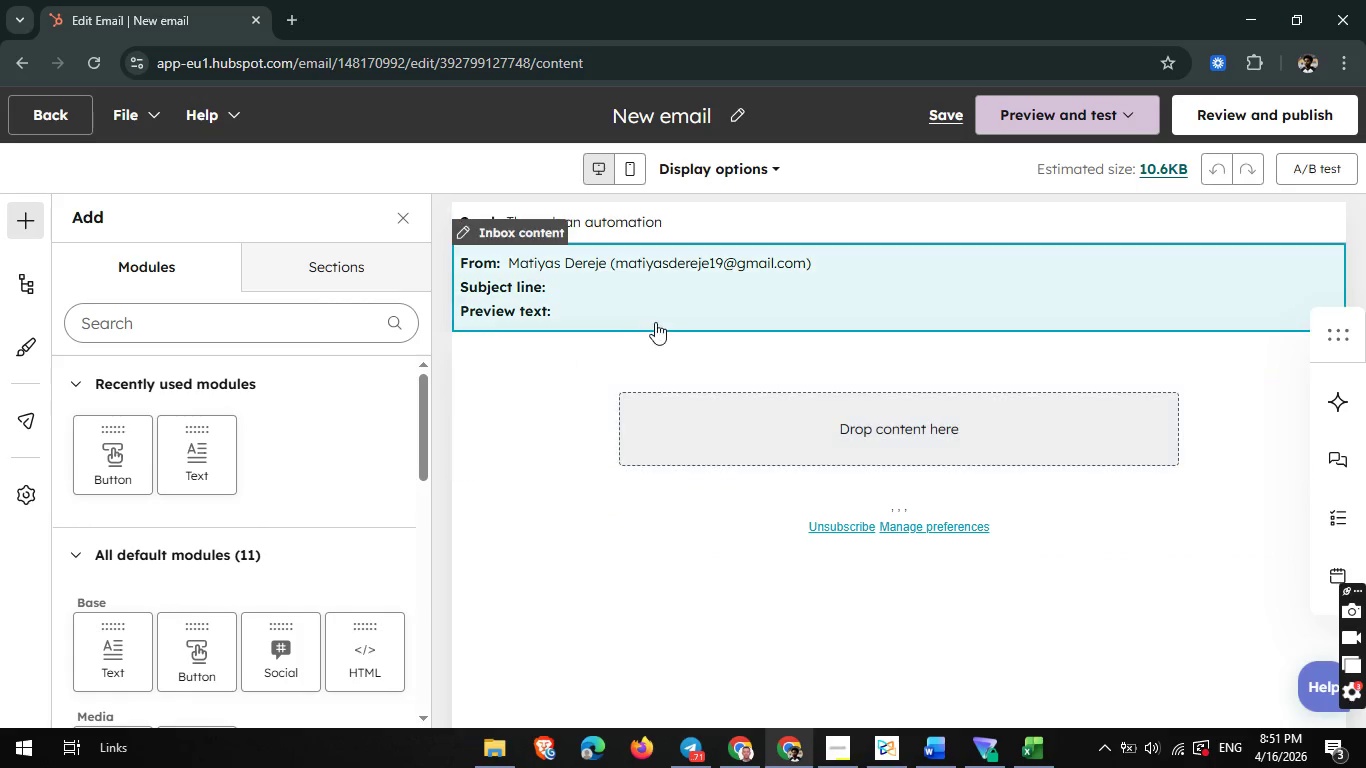 
left_click([659, 315])
 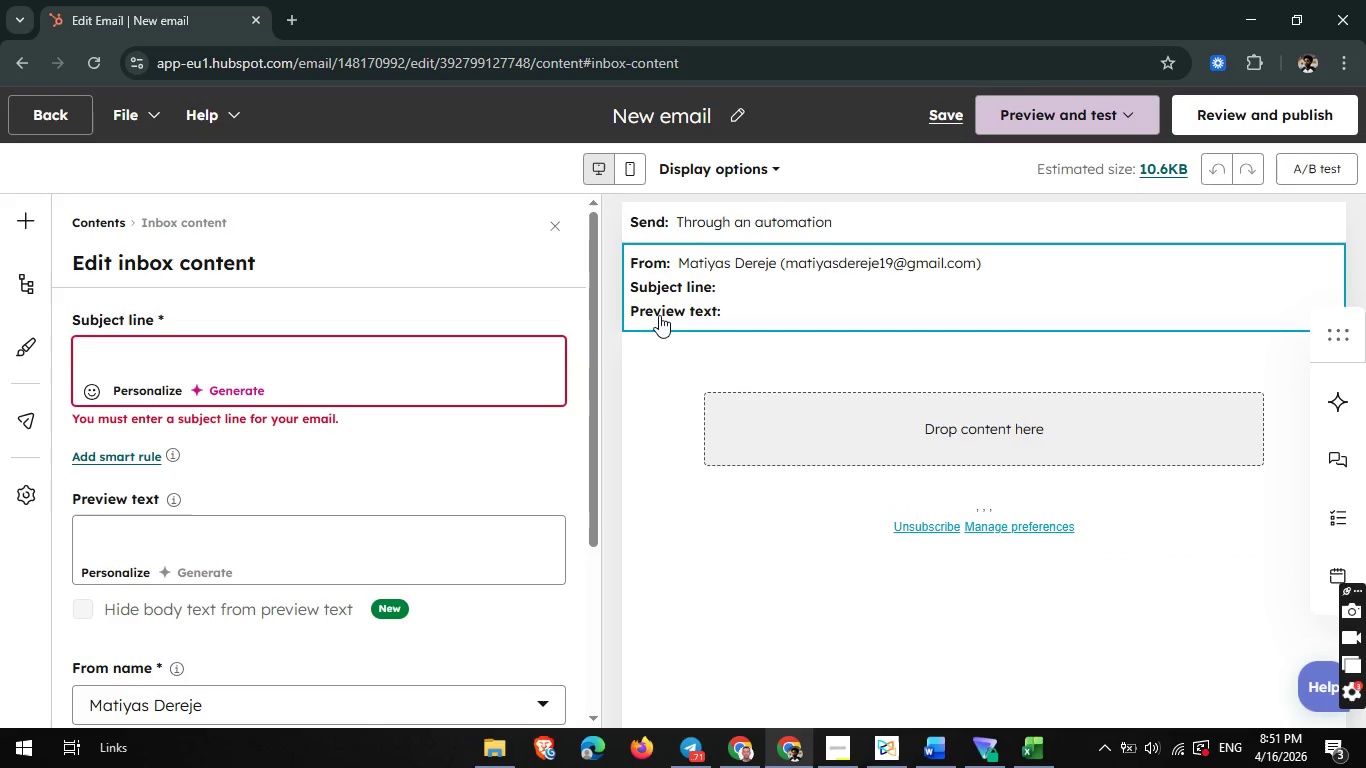 
wait(9.58)
 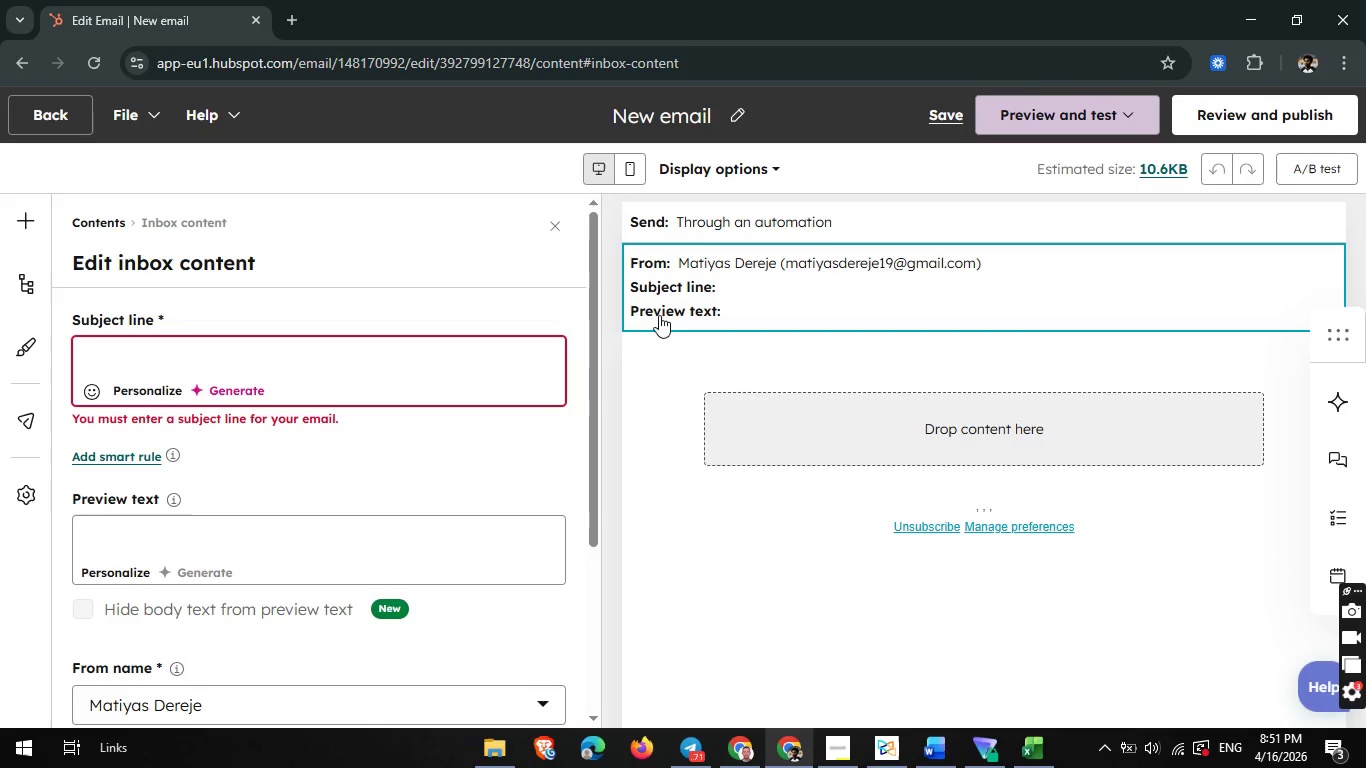 
left_click([197, 342])
 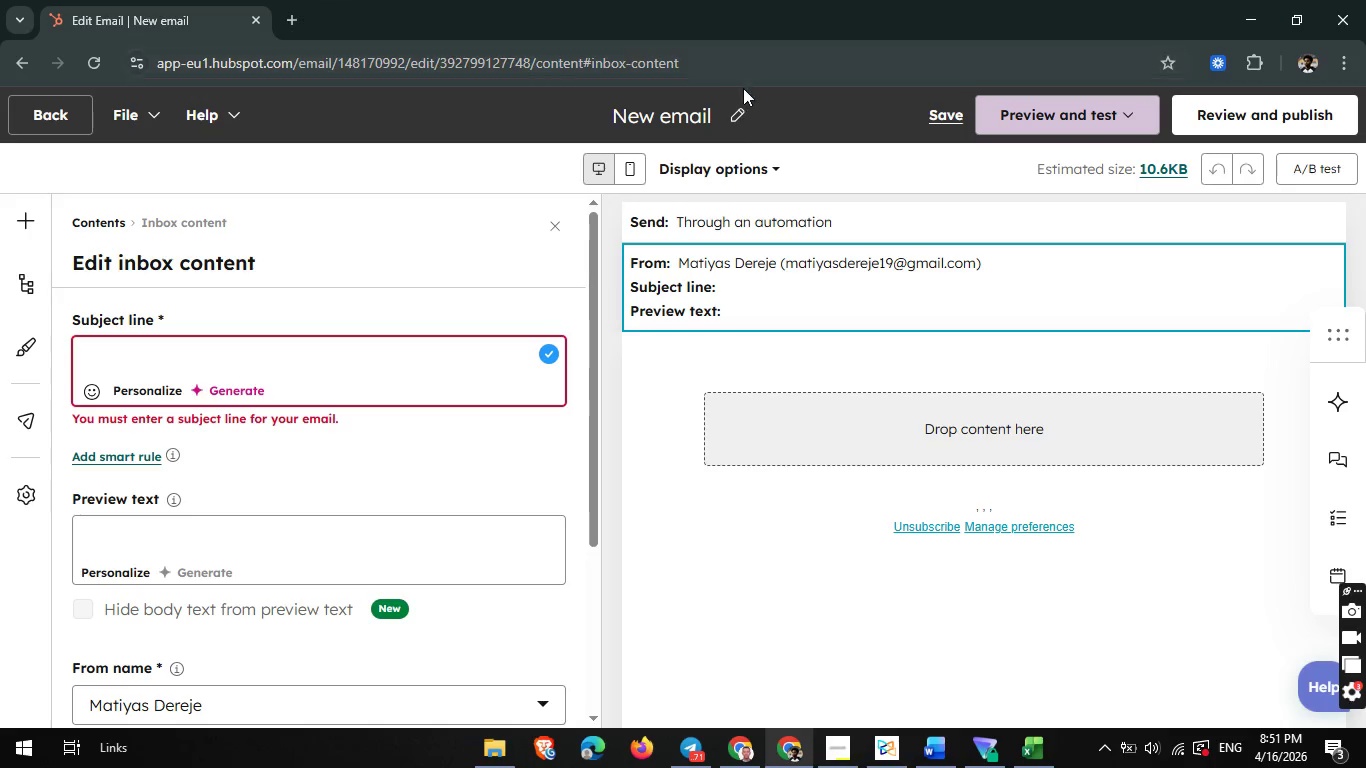 
left_click([732, 110])
 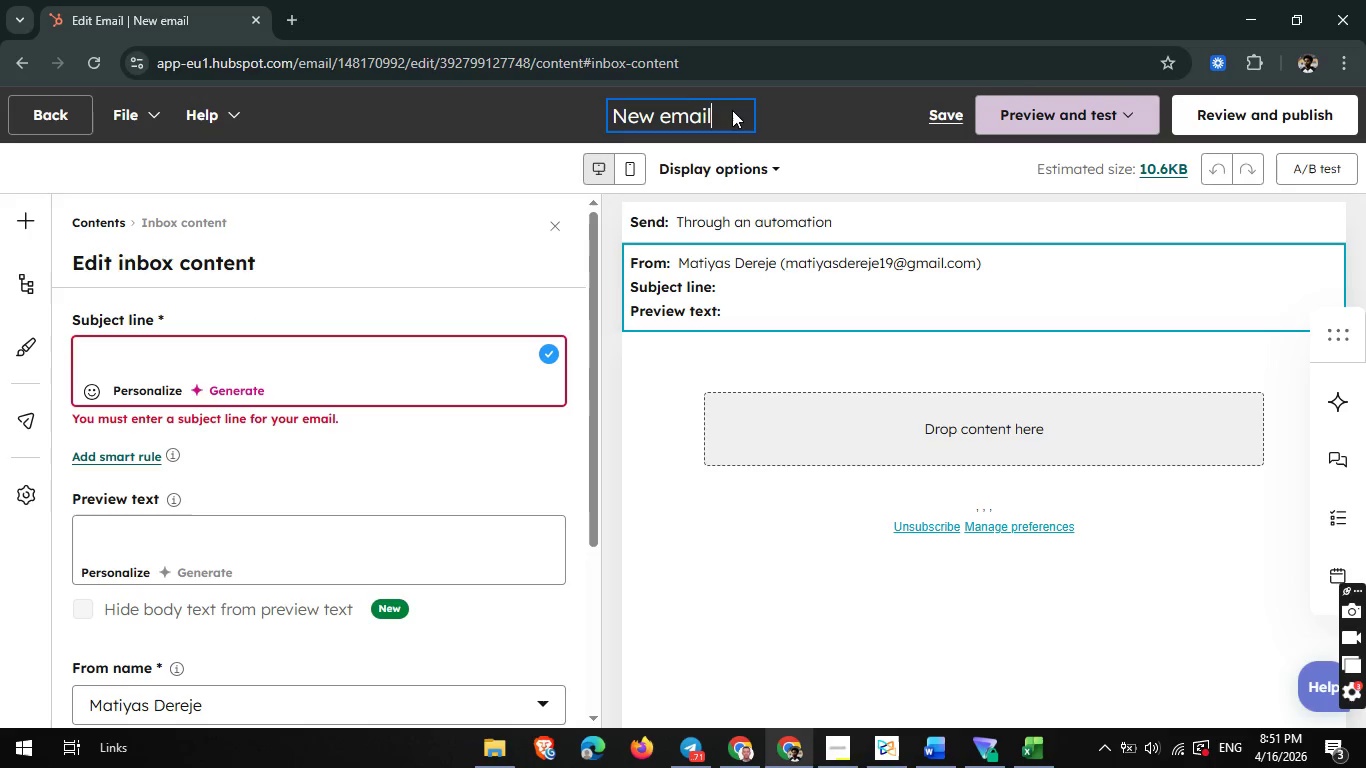 
hold_key(key=Backspace, duration=1.19)
 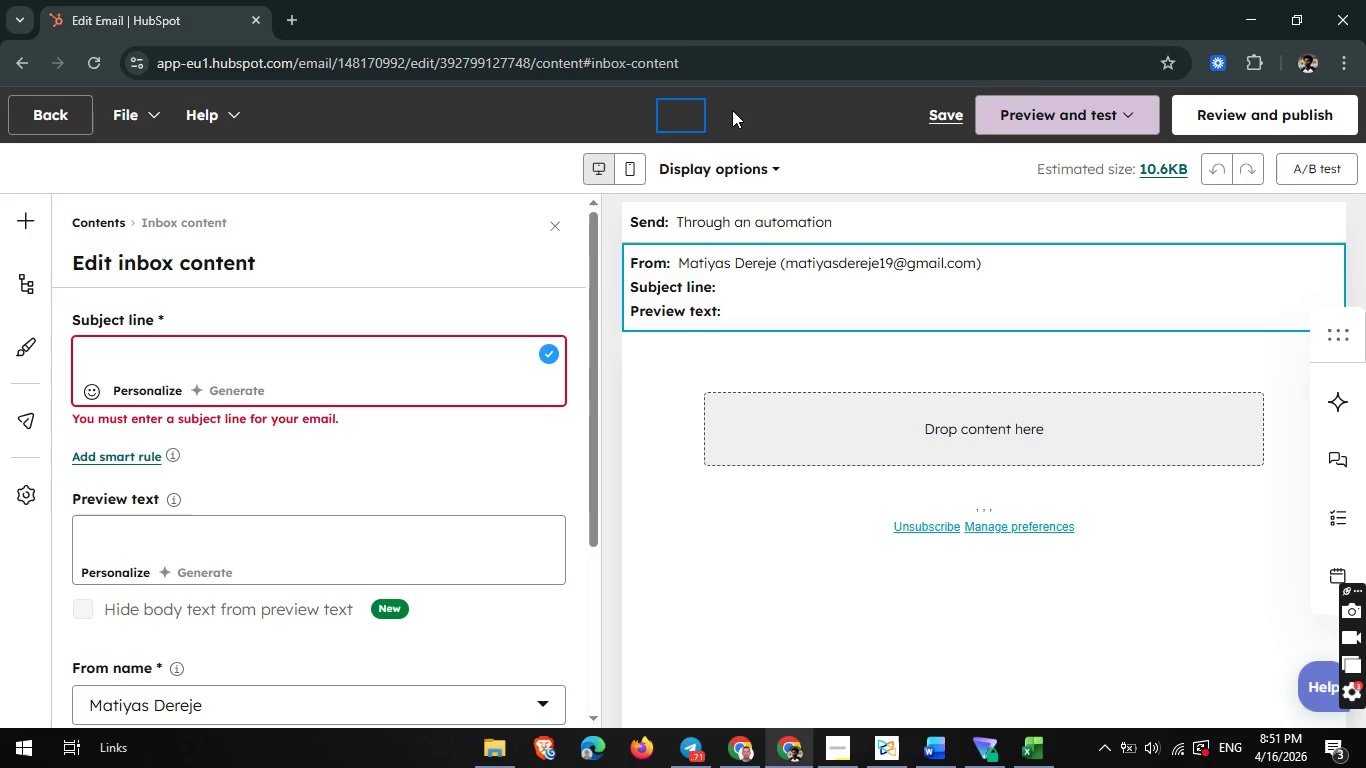 
left_click([732, 110])
 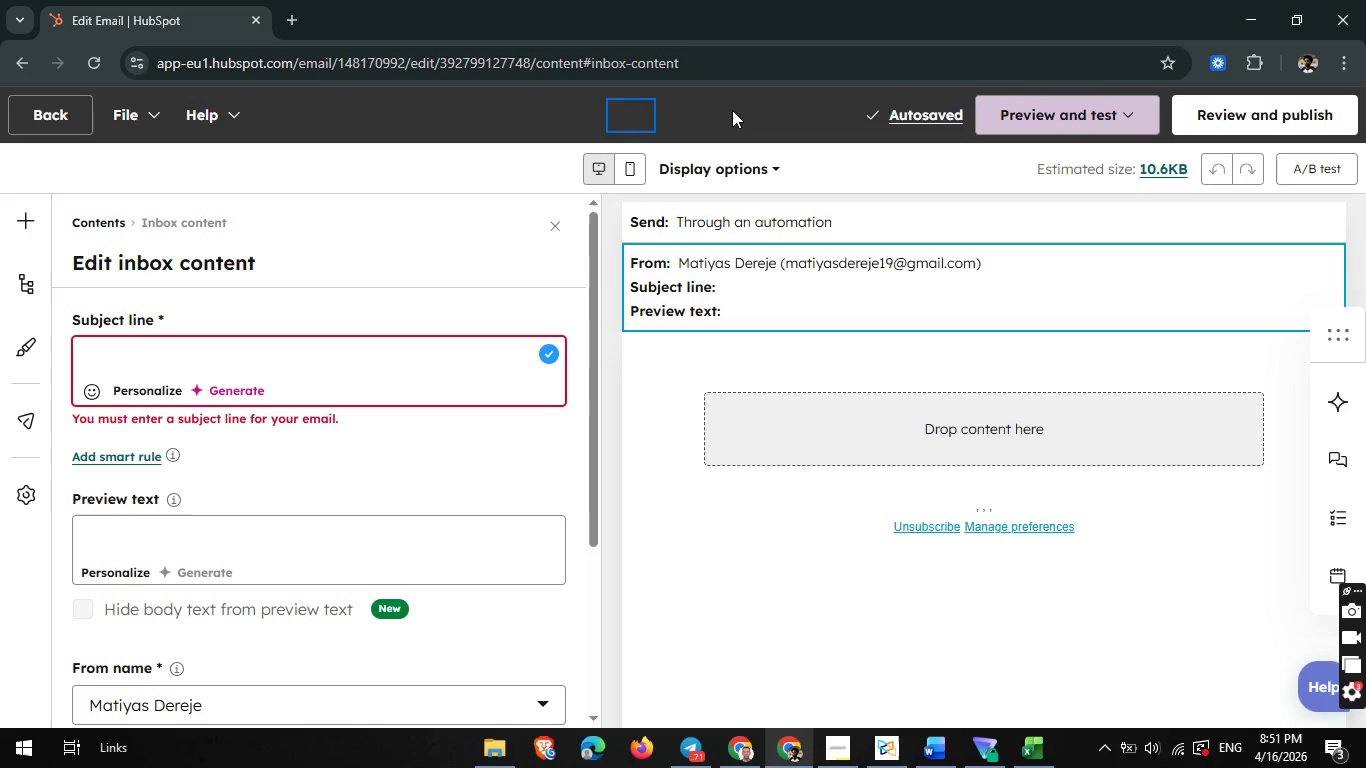 
wait(5.83)
 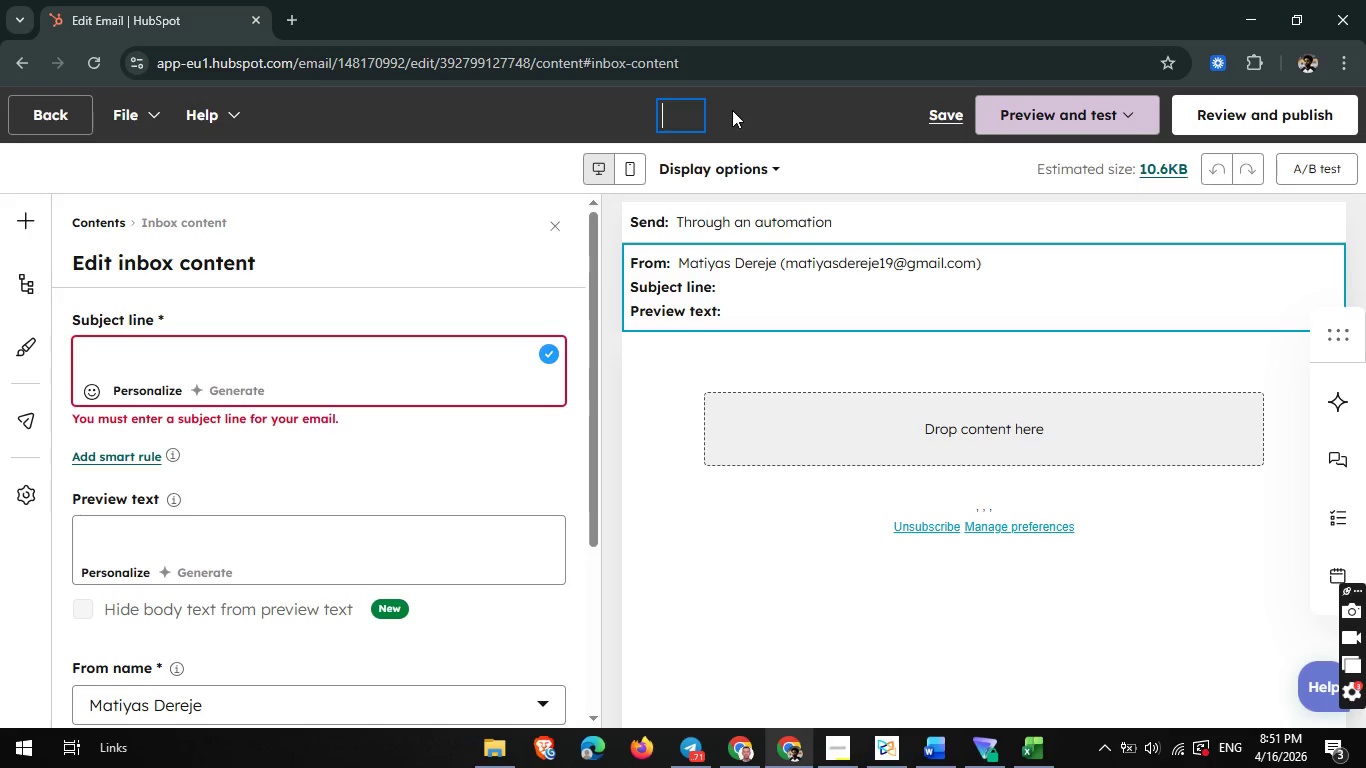 
left_click_drag(start_coordinate=[732, 110], to_coordinate=[764, 119])
 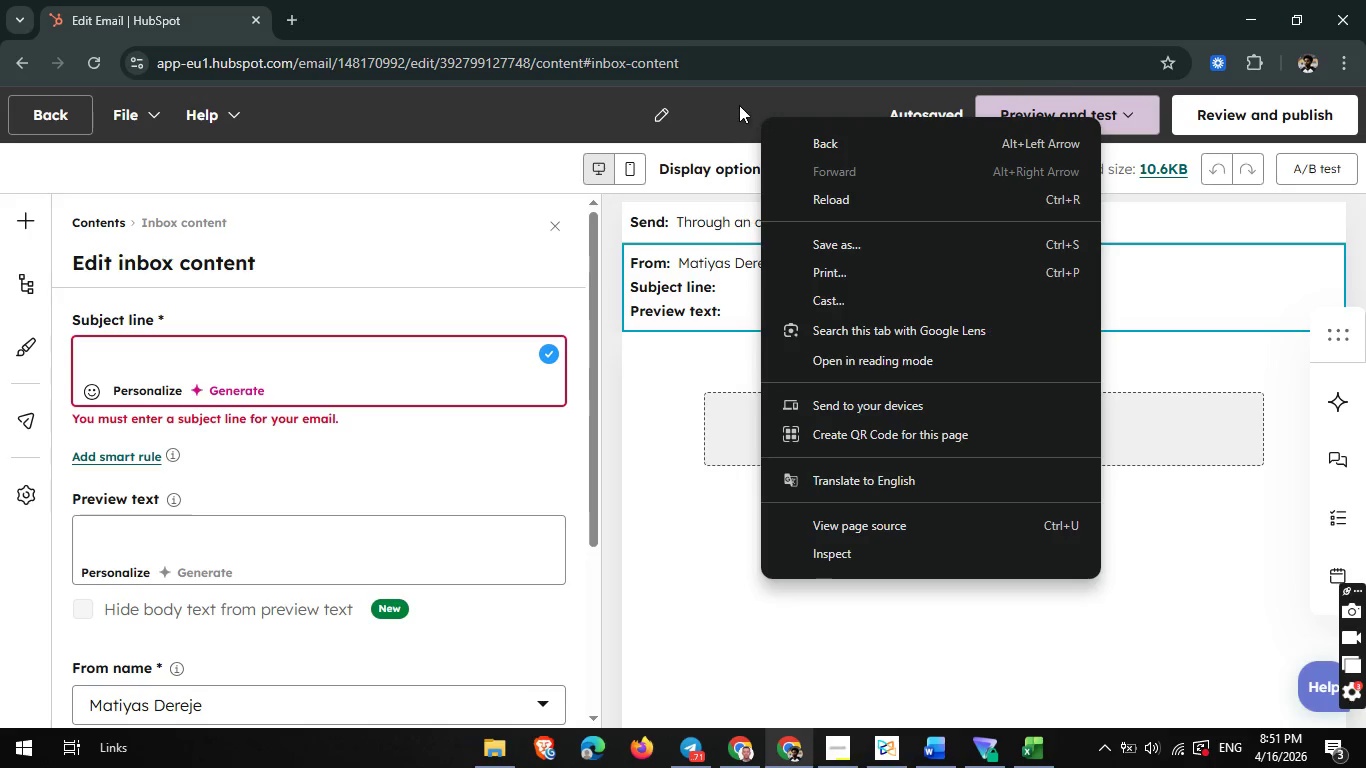 
scroll: coordinate [754, 115], scroll_direction: none, amount: 0.0
 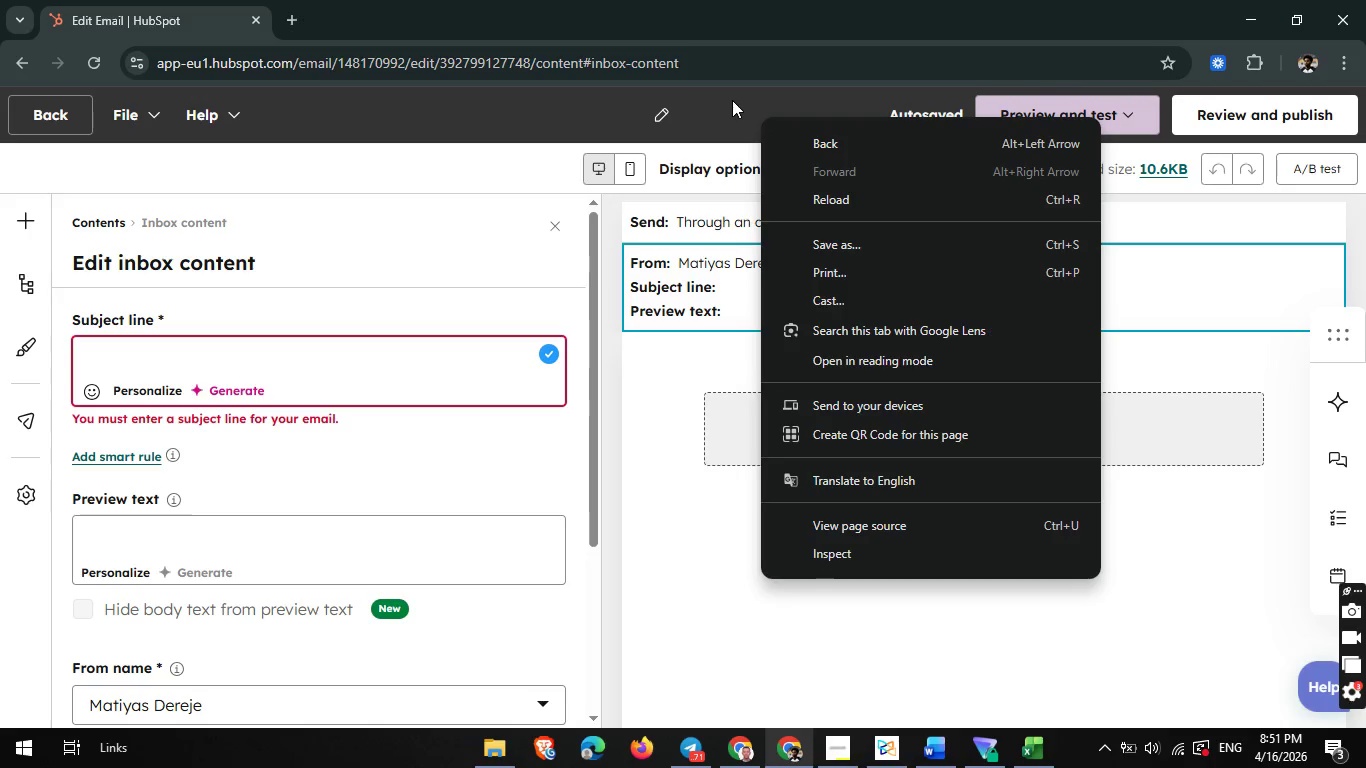 
wait(9.63)
 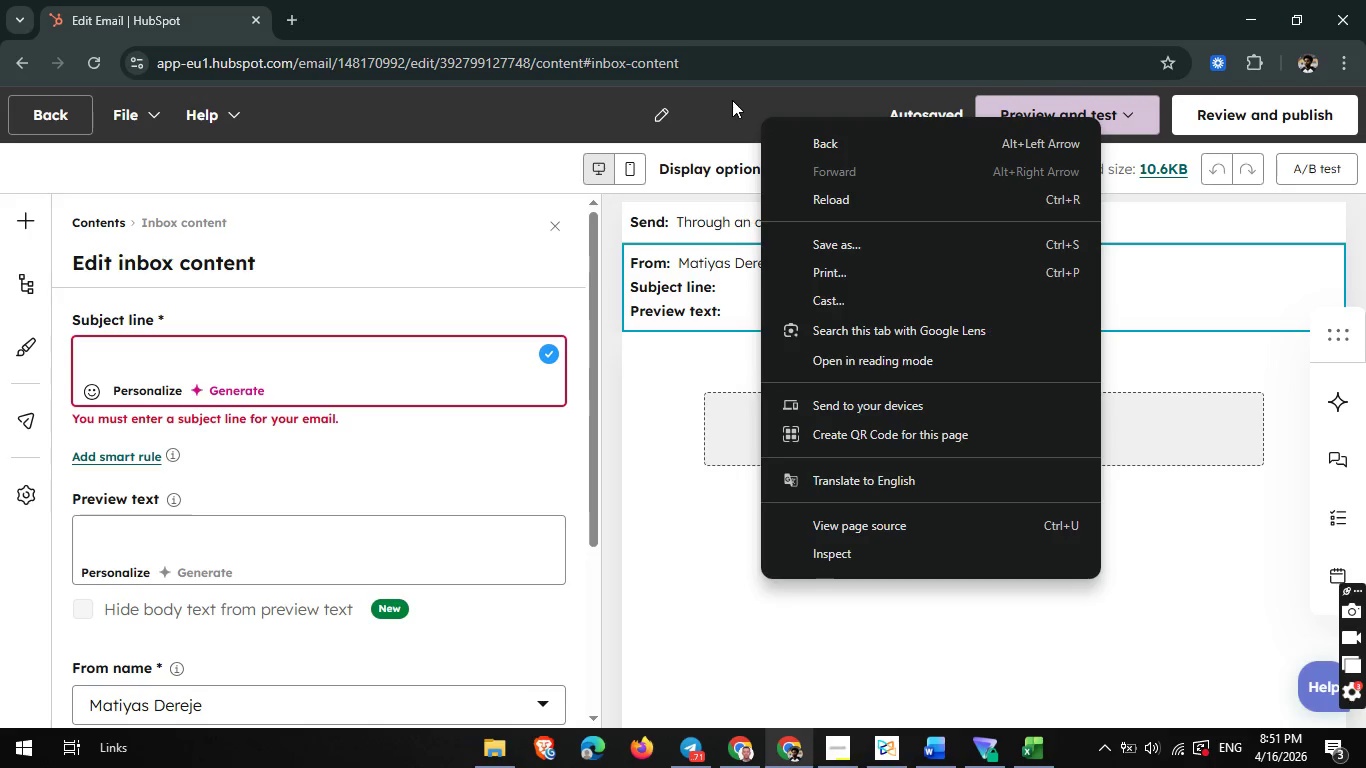 
left_click([719, 117])
 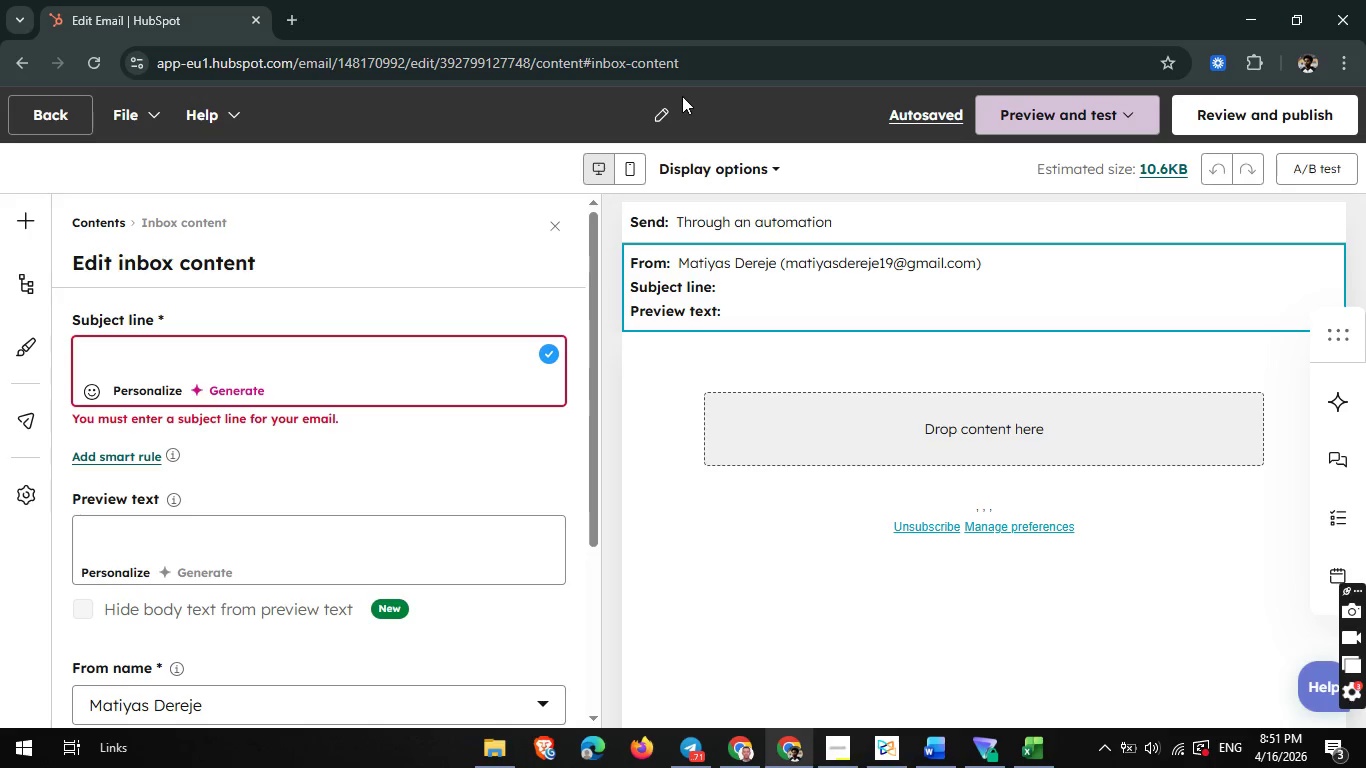 
left_click([675, 100])
 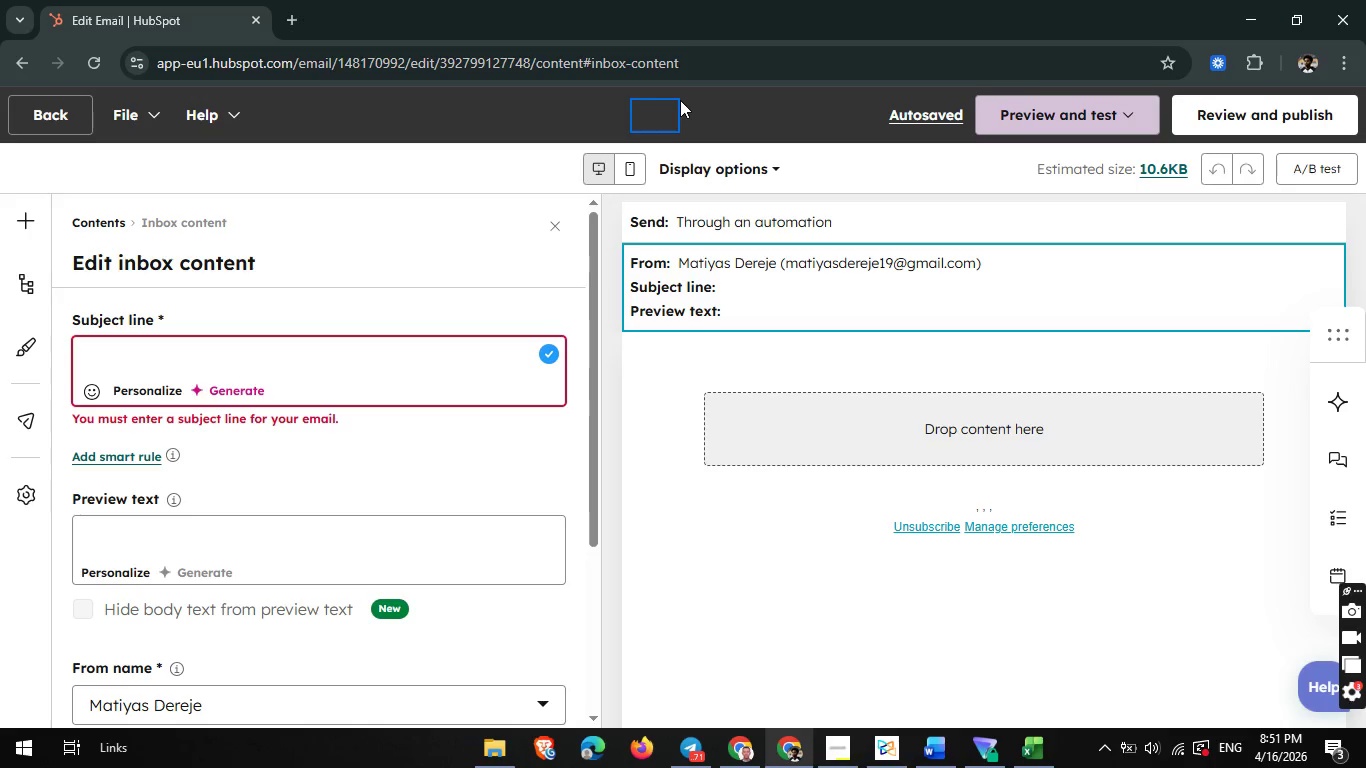 
type(Operation )
 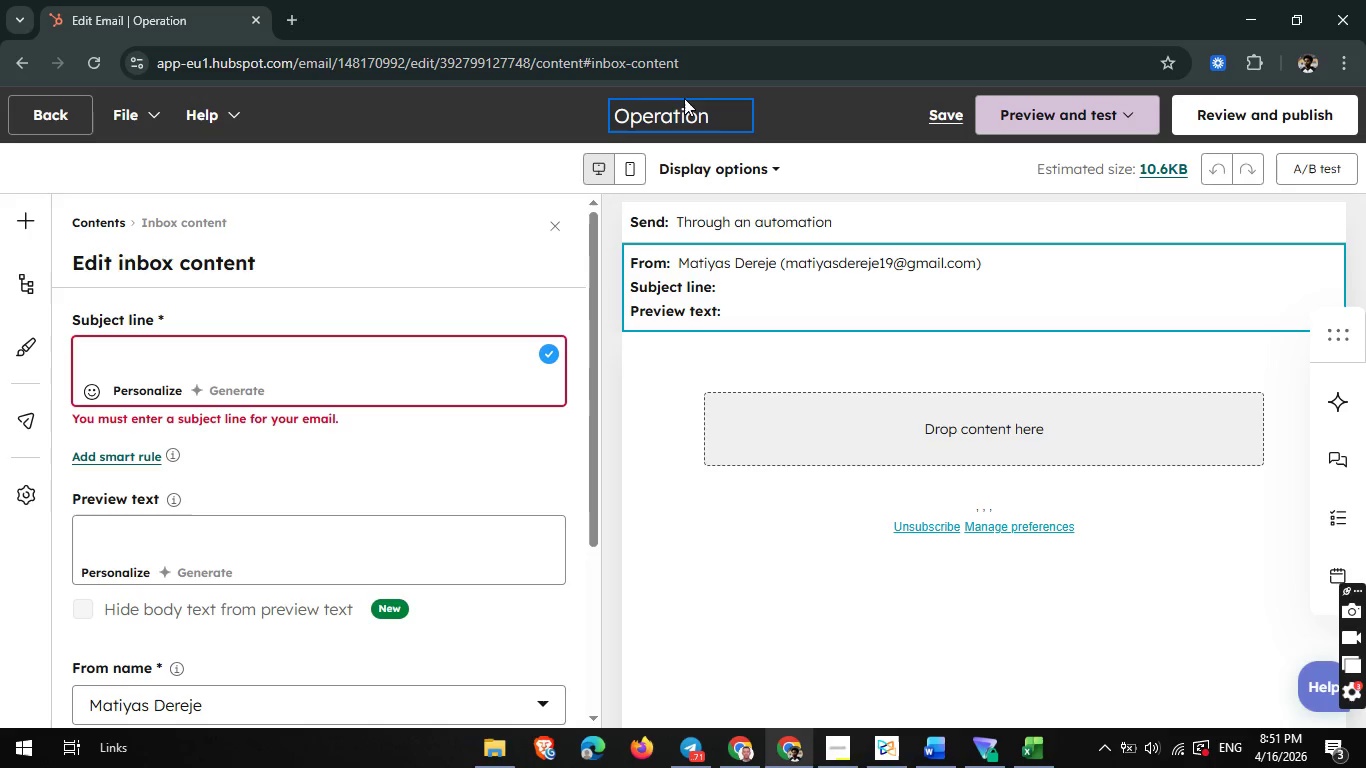 
hold_key(key=ControlLeft, duration=0.67)
 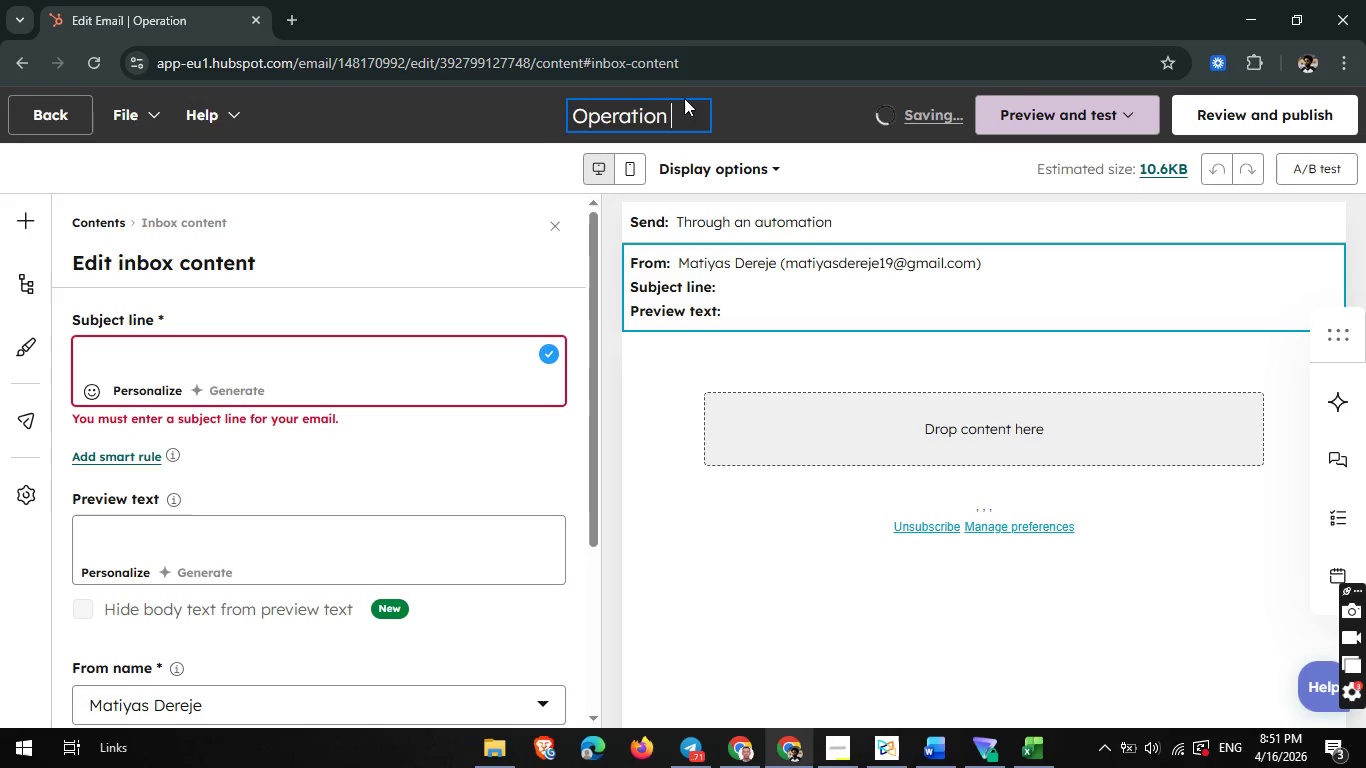 
type(Value)
 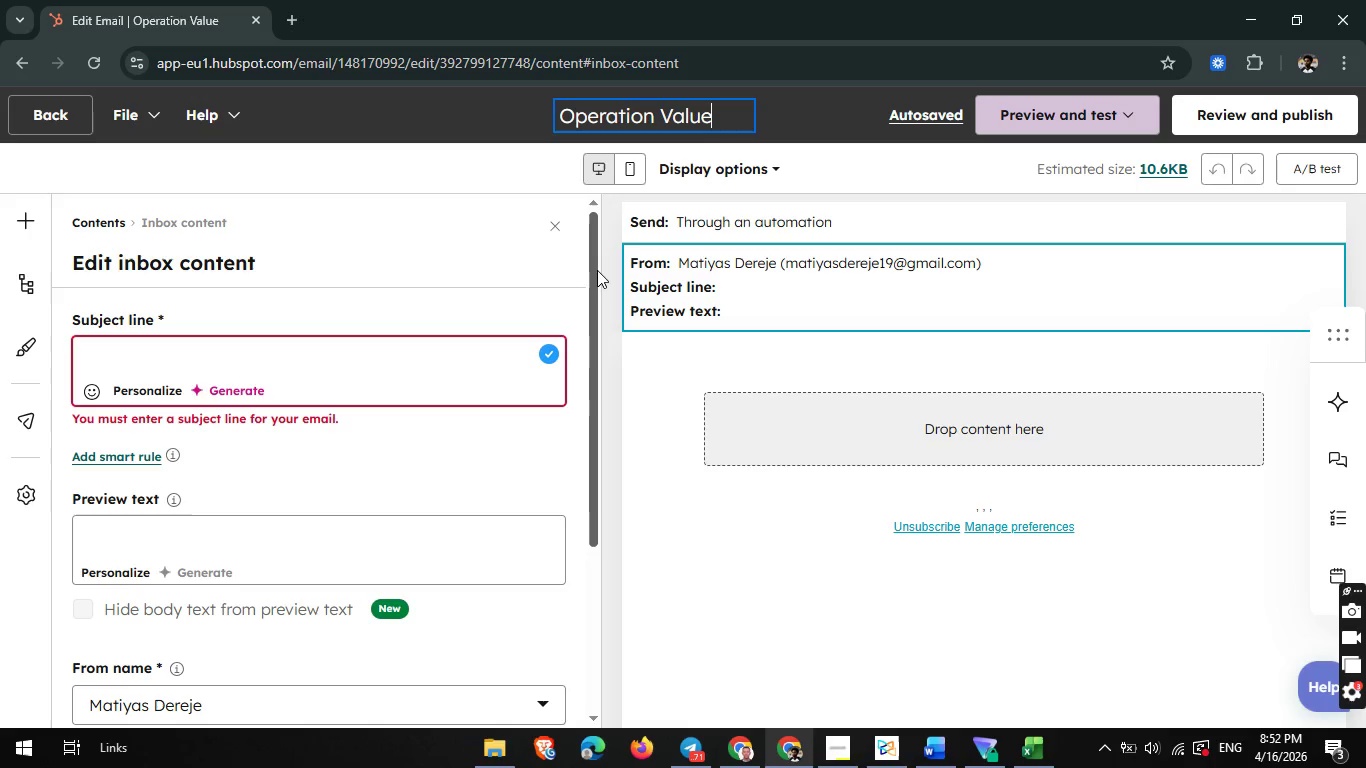 
wait(29.59)
 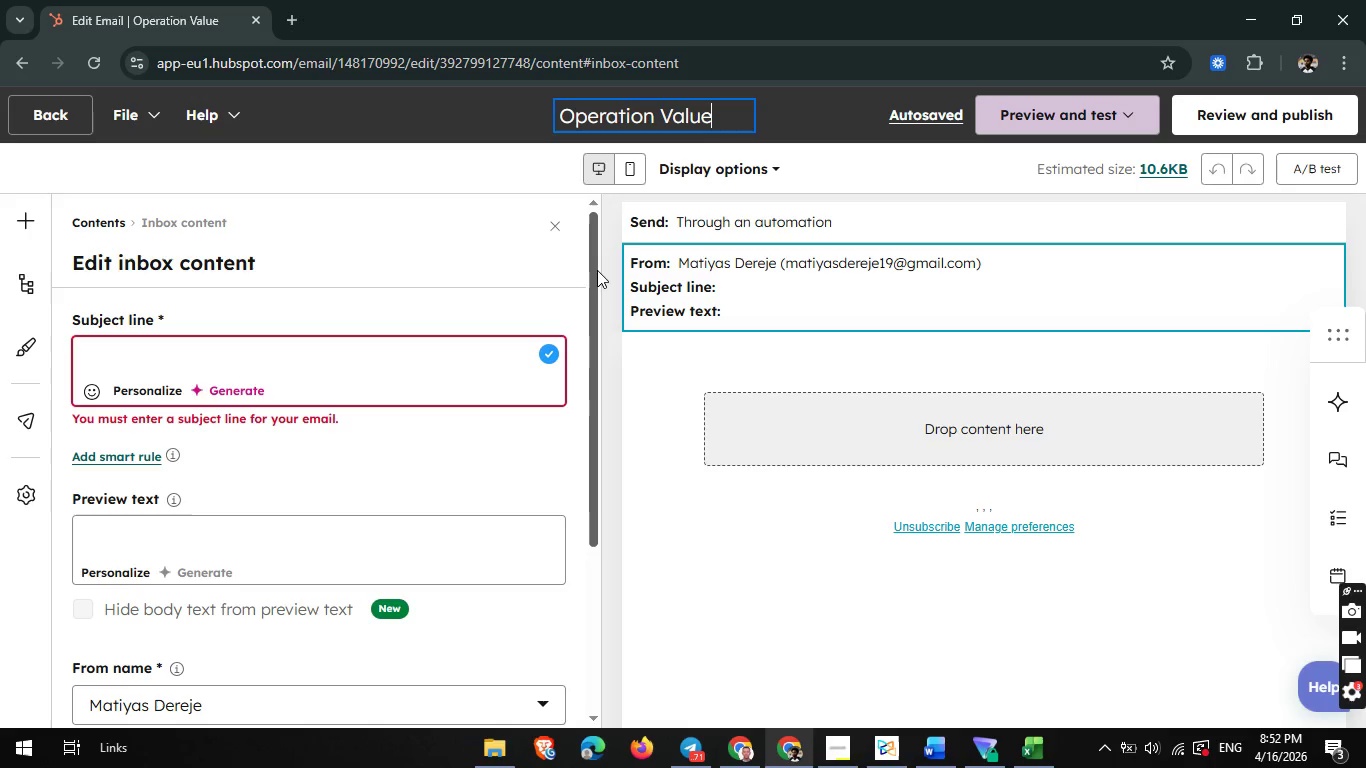 
left_click([411, 362])
 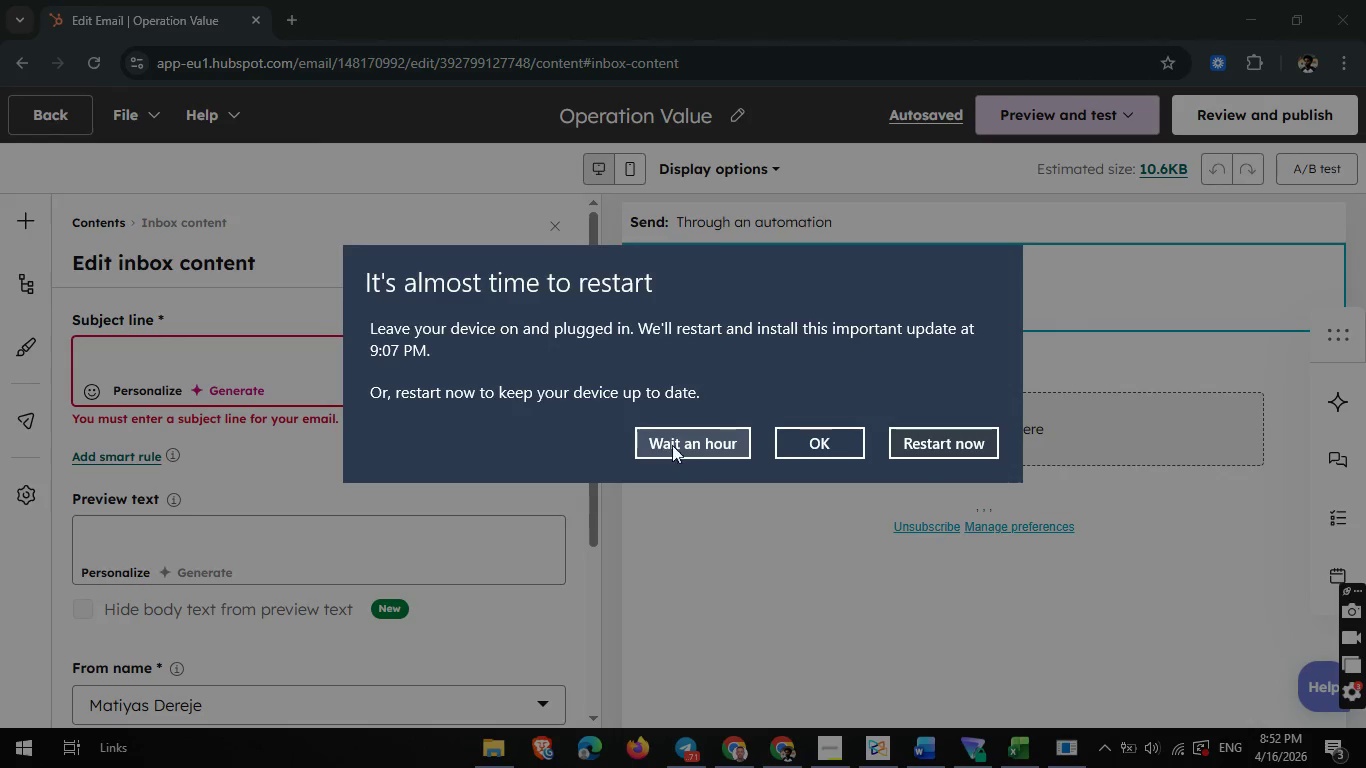 
left_click([680, 439])
 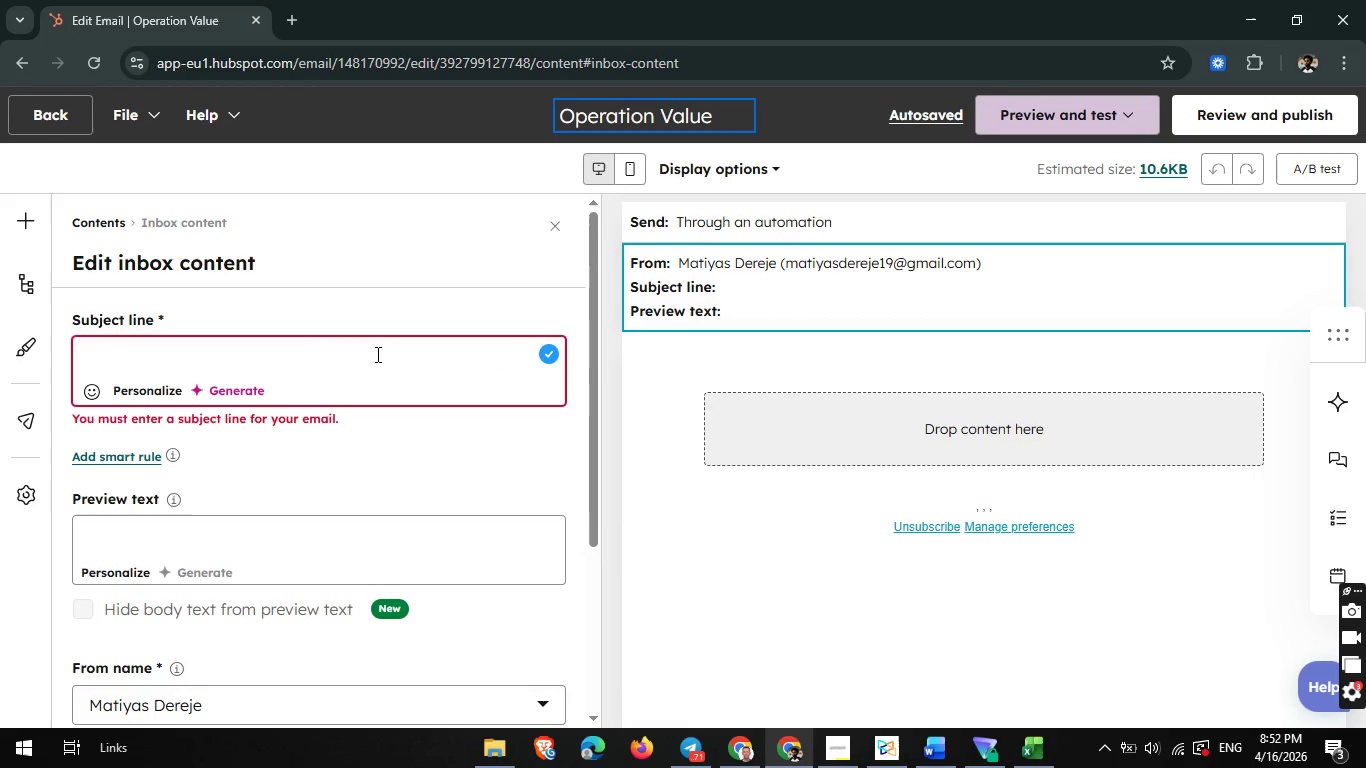 
left_click([372, 354])
 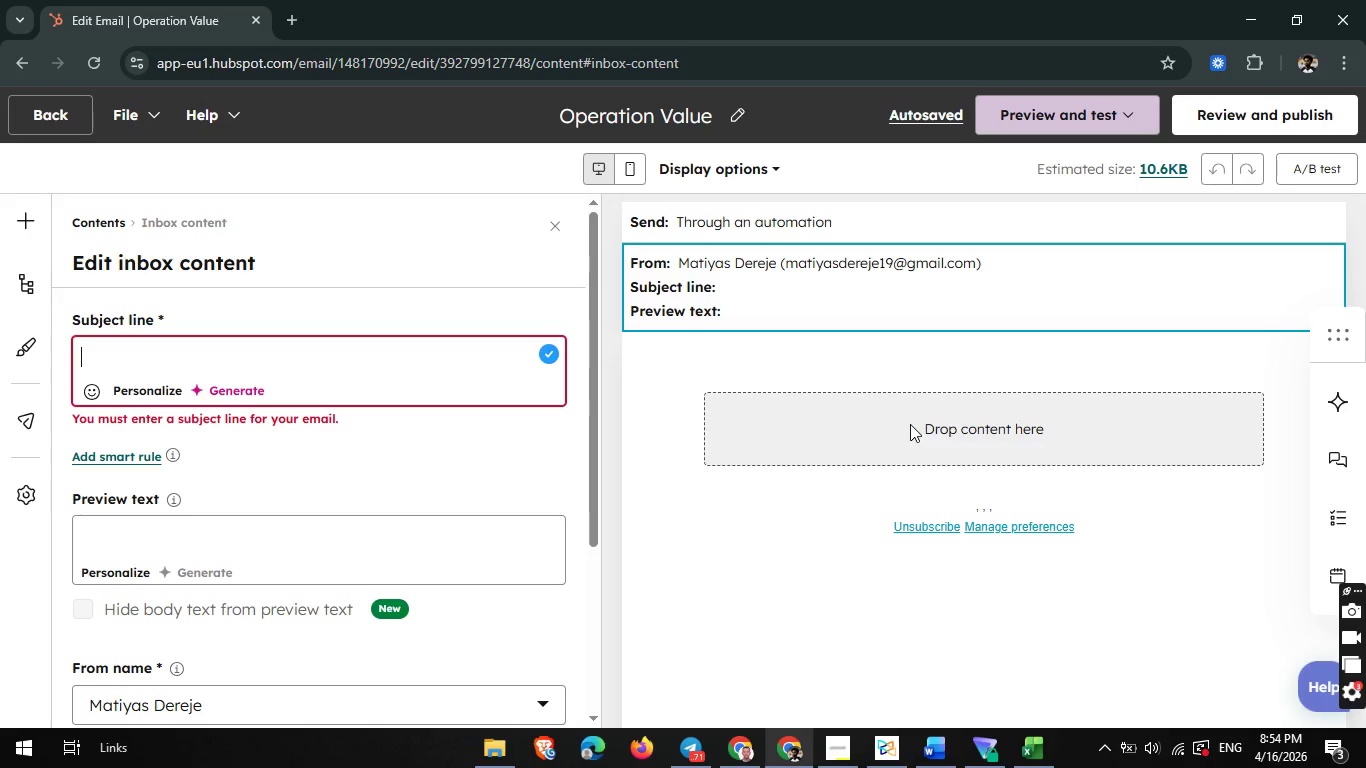 
wait(95.34)
 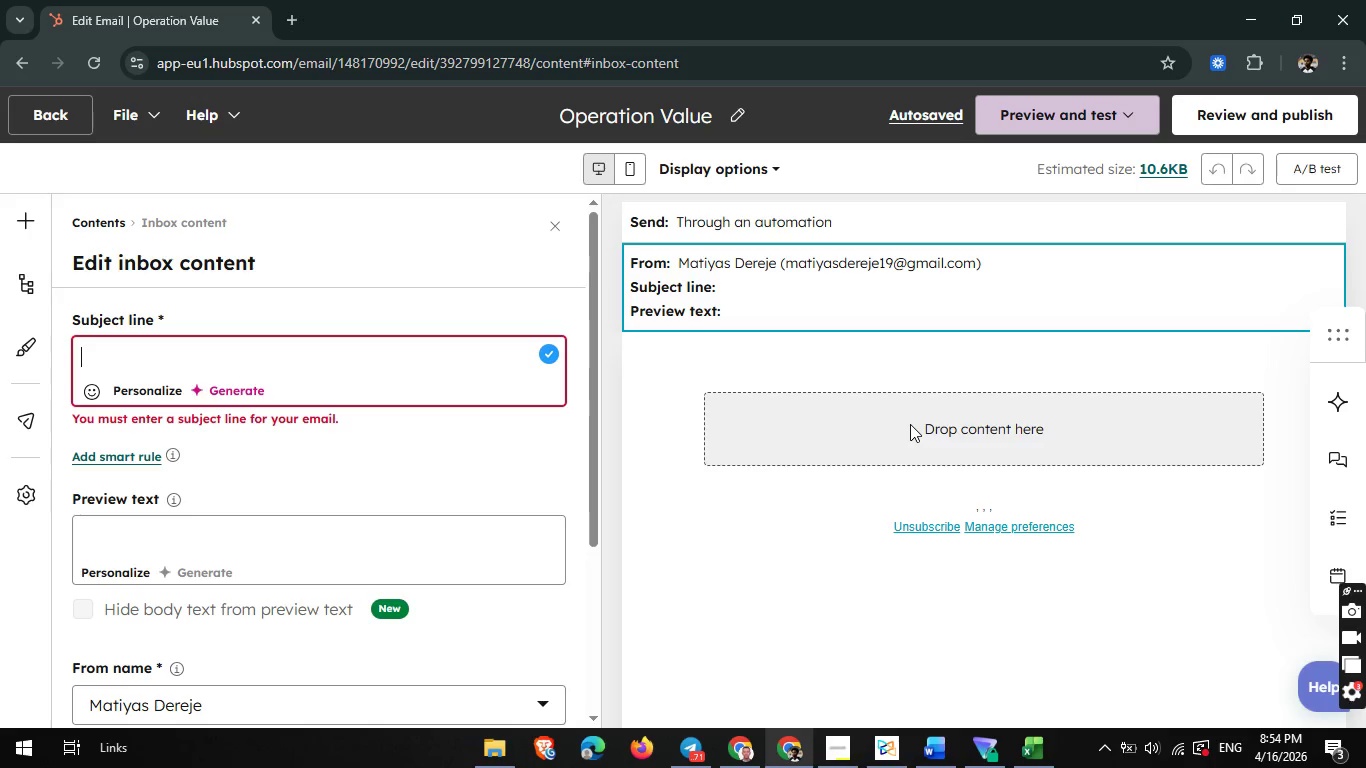 
left_click([838, 759])